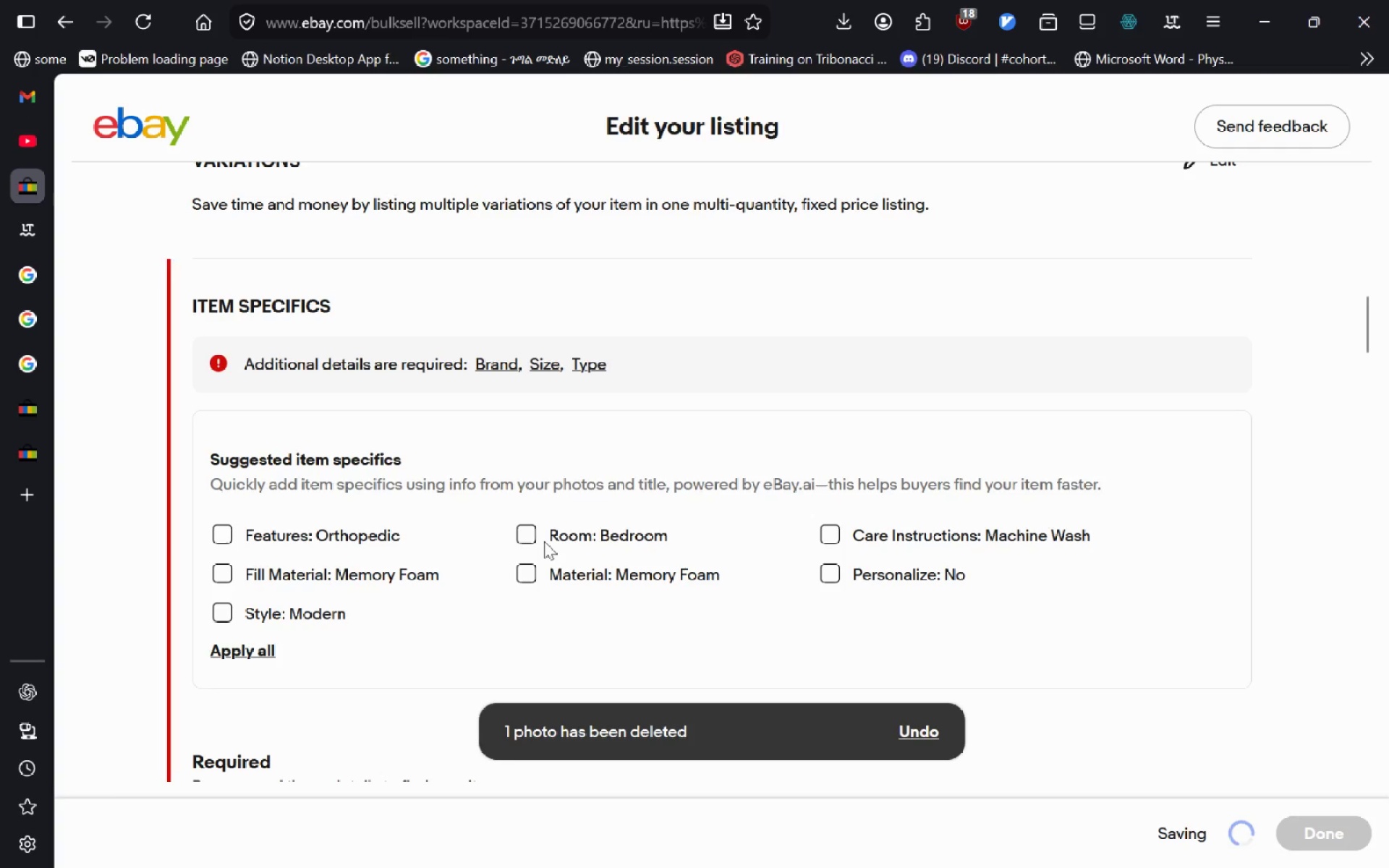 
left_click([681, 458])
 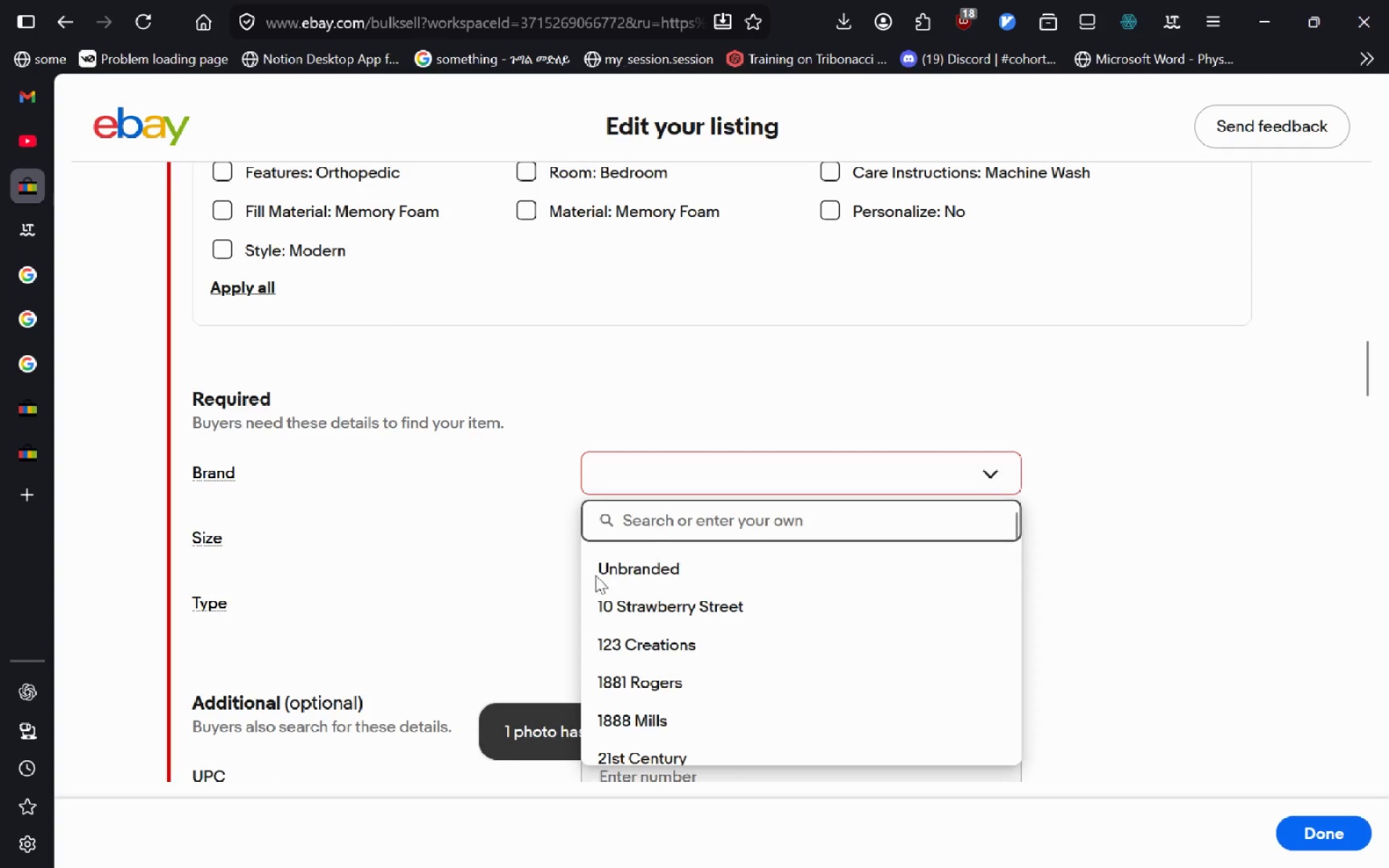 
left_click([471, 611])
 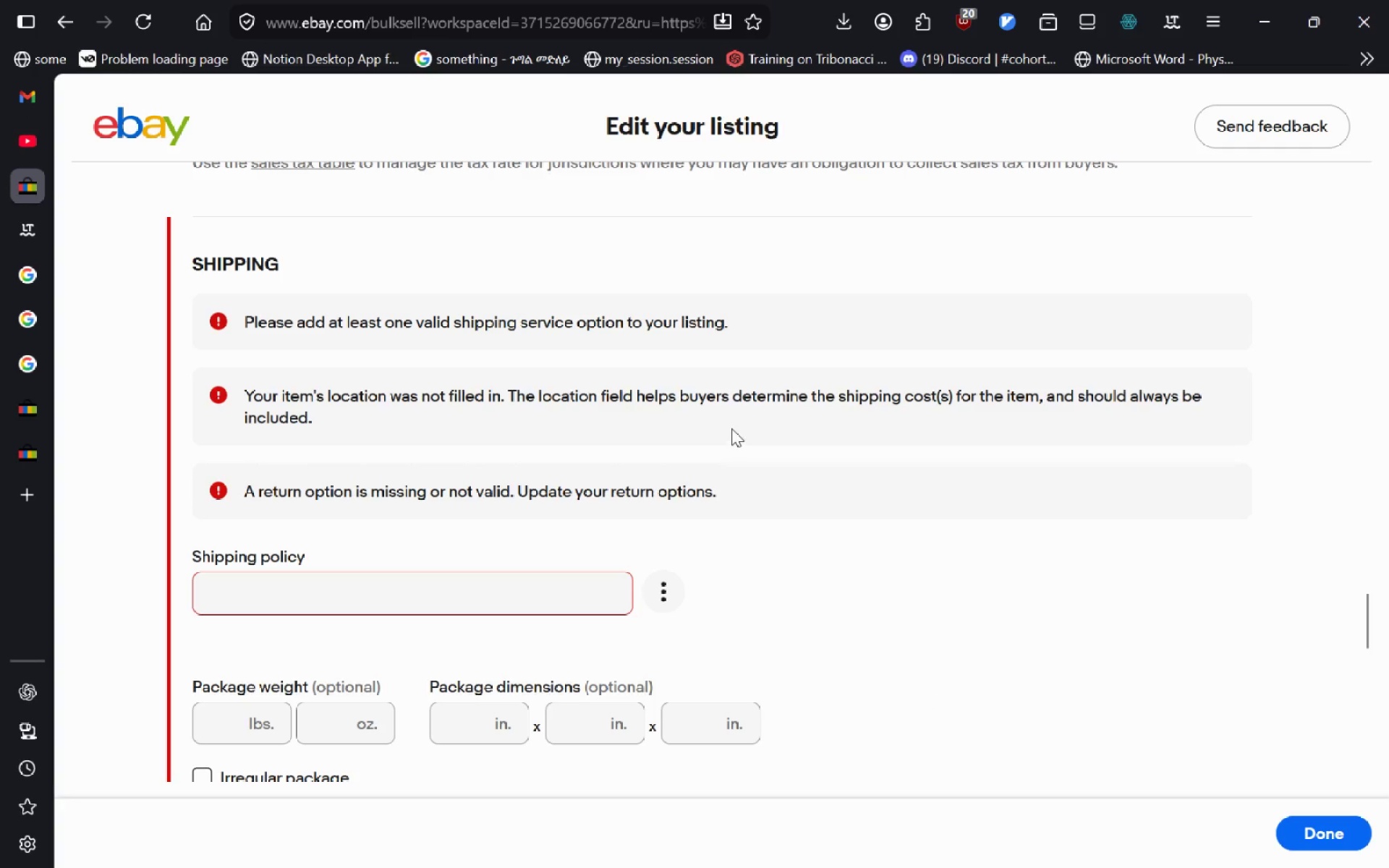 
wait(22.39)
 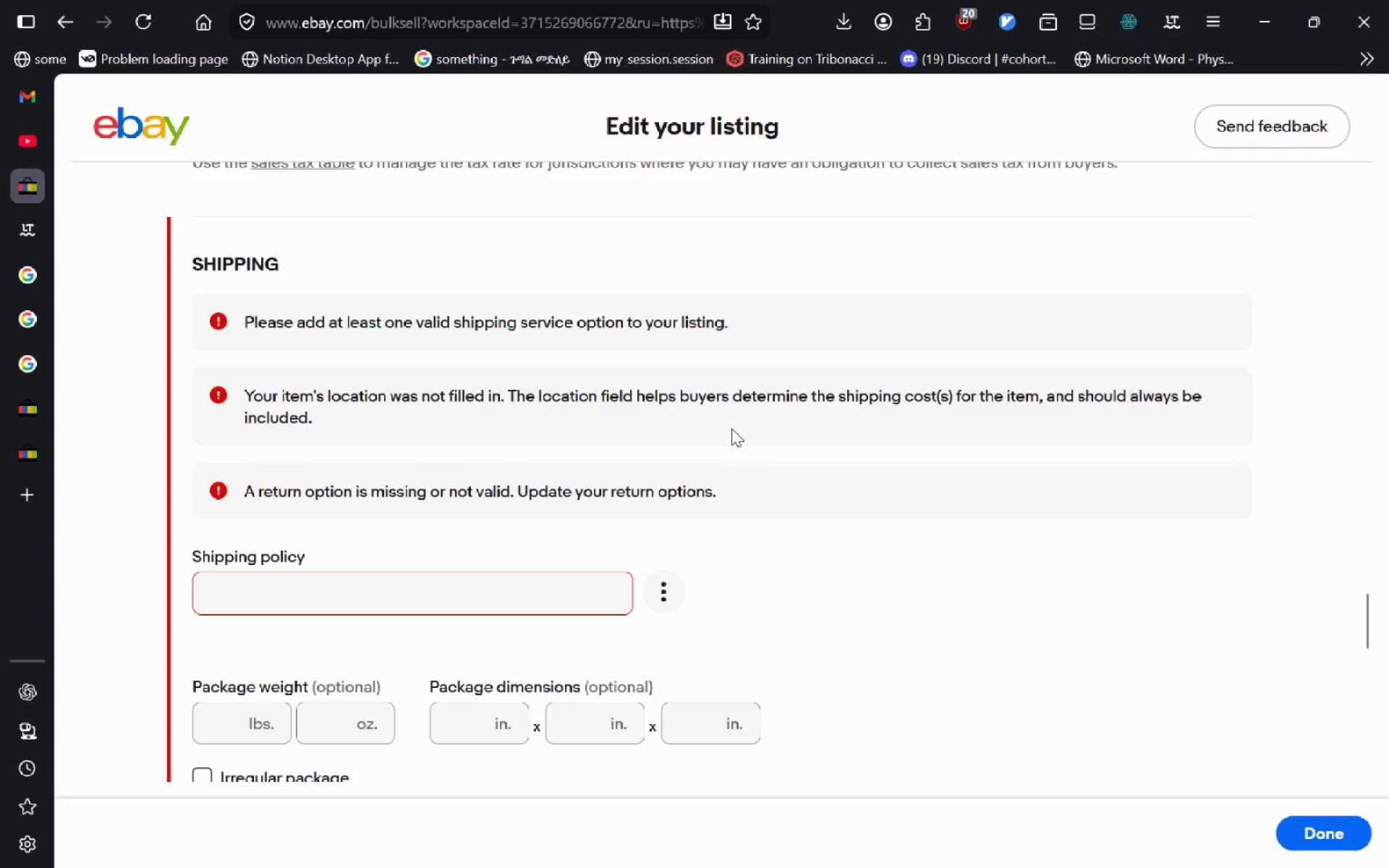 
left_click([1323, 838])
 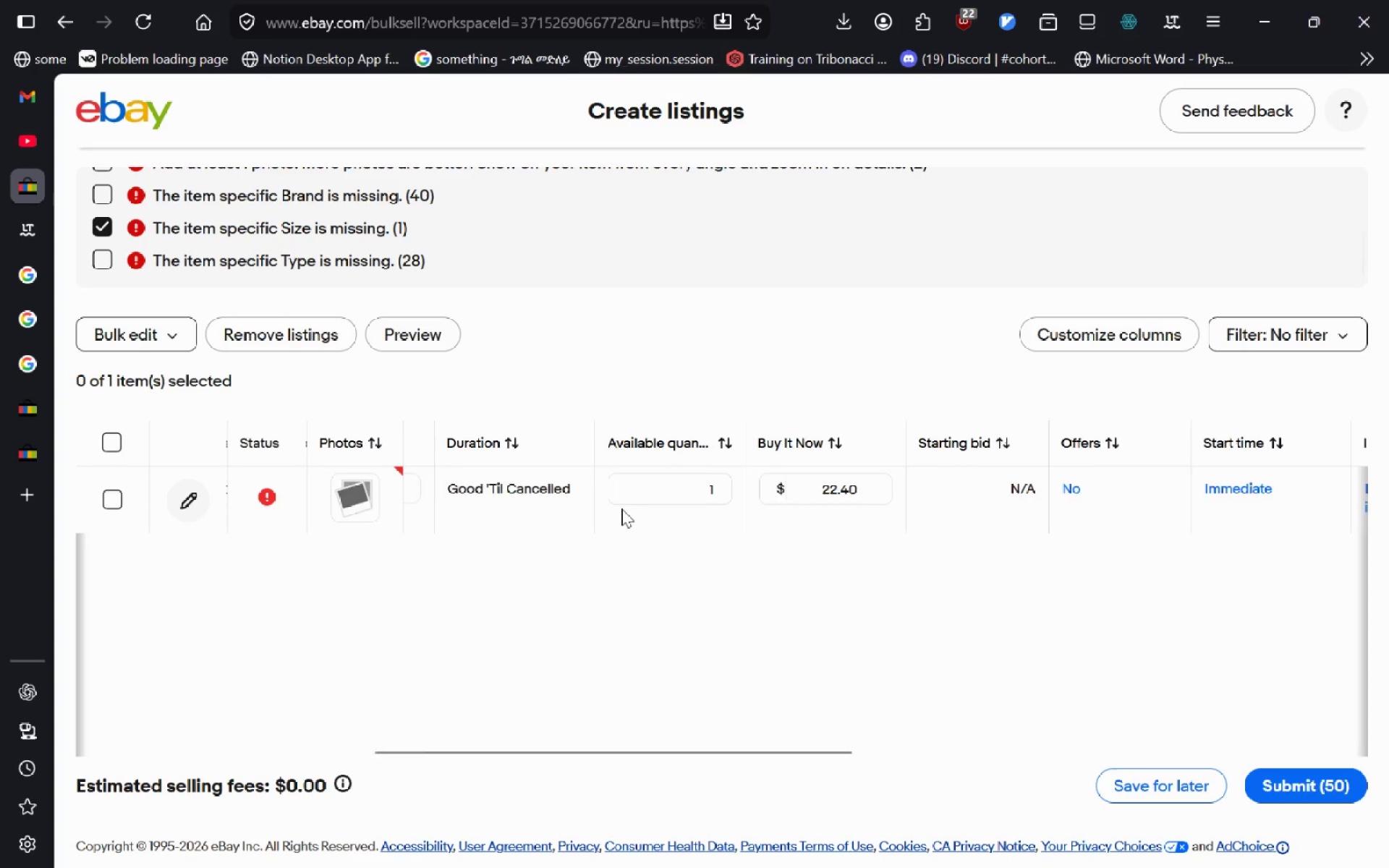 
wait(11.27)
 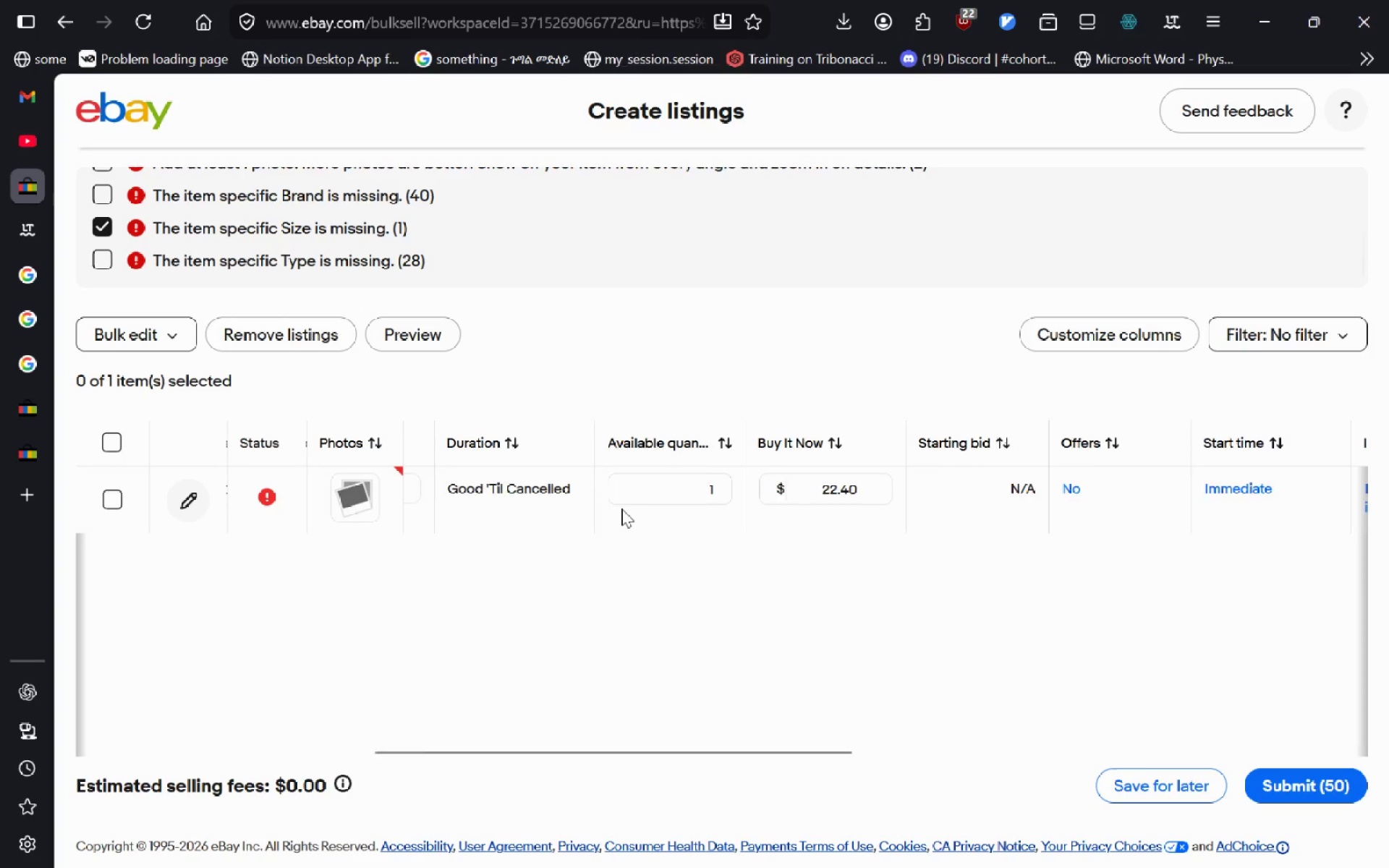 
left_click([1077, 495])
 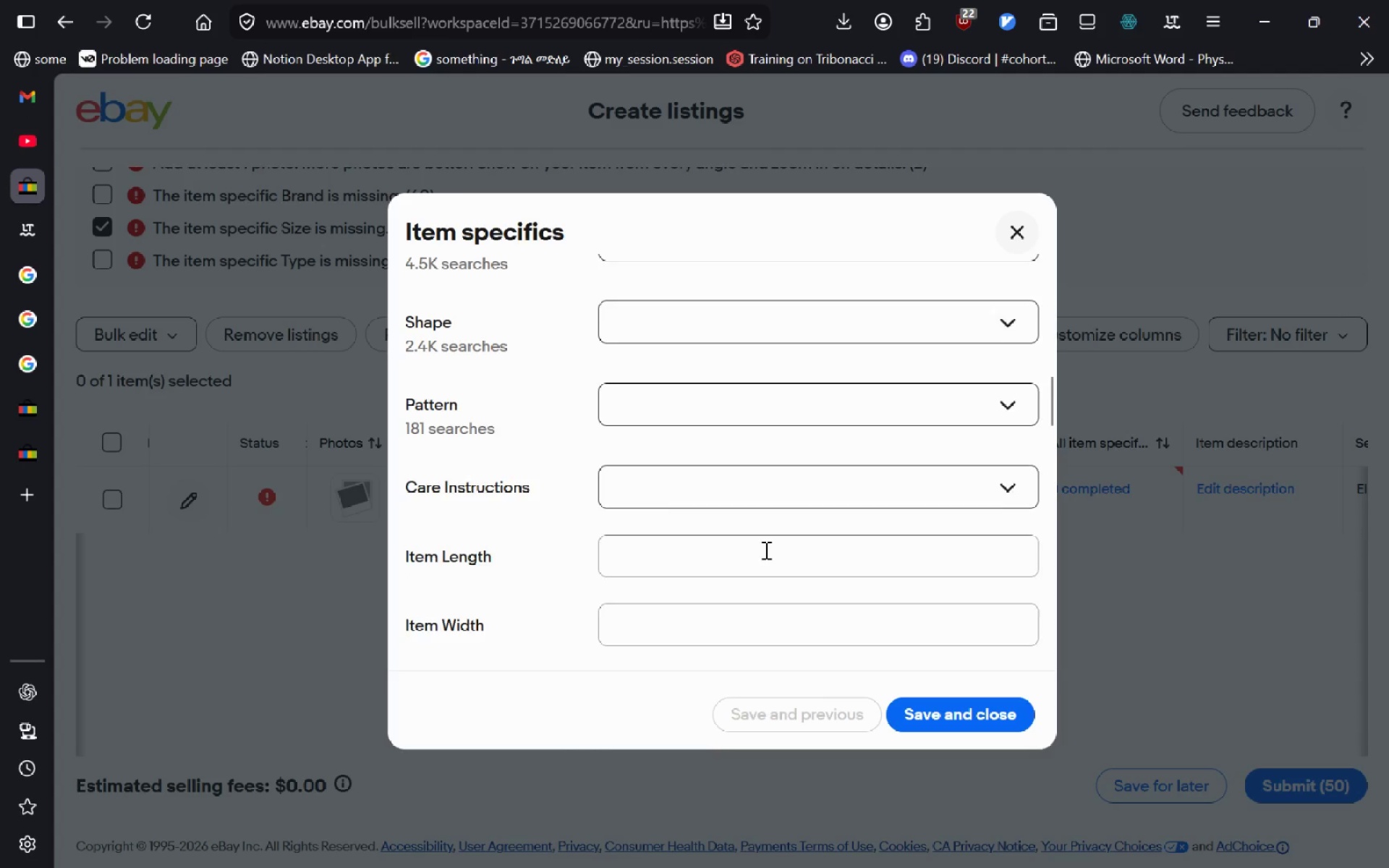 
wait(9.84)
 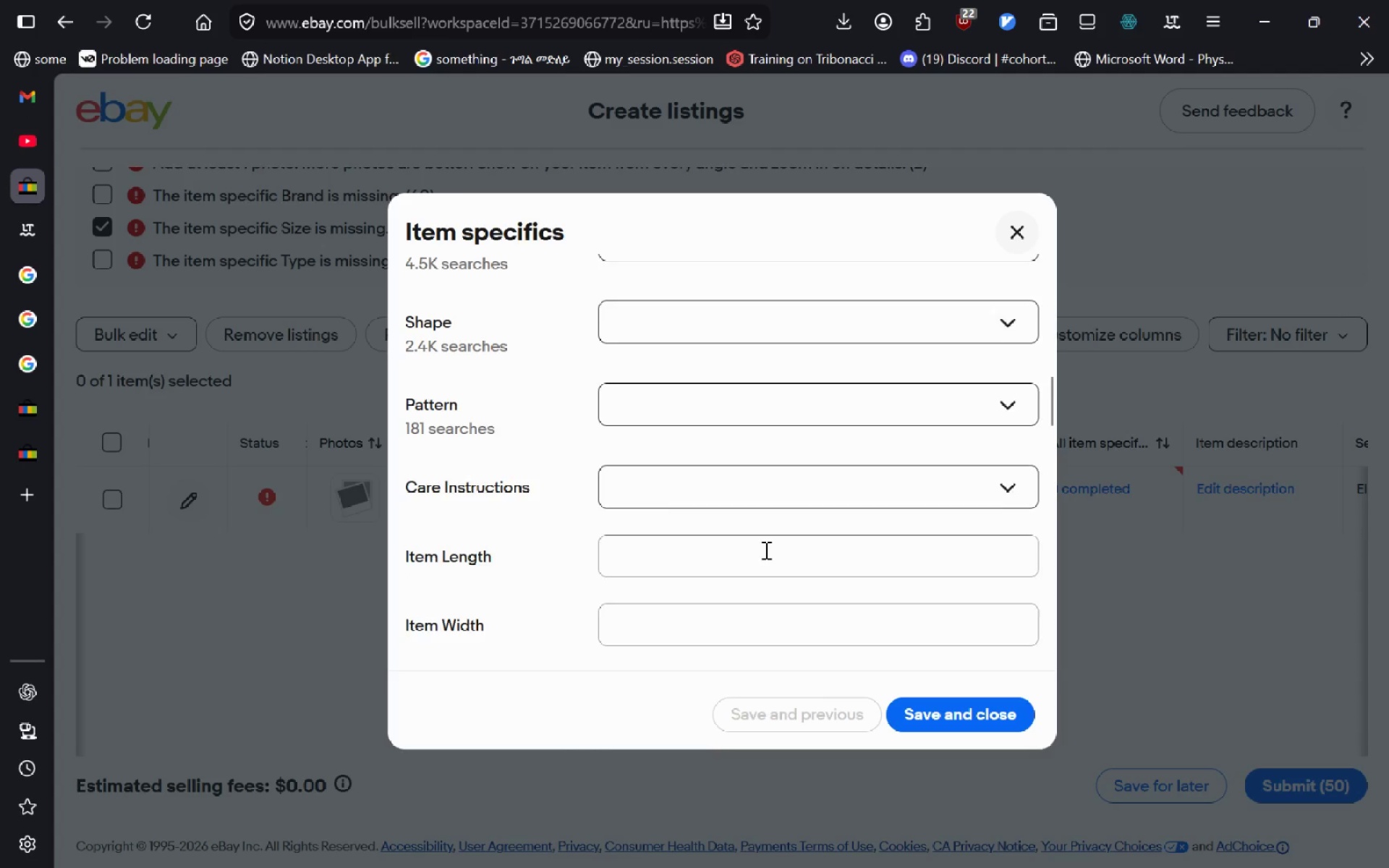 
left_click([1024, 213])
 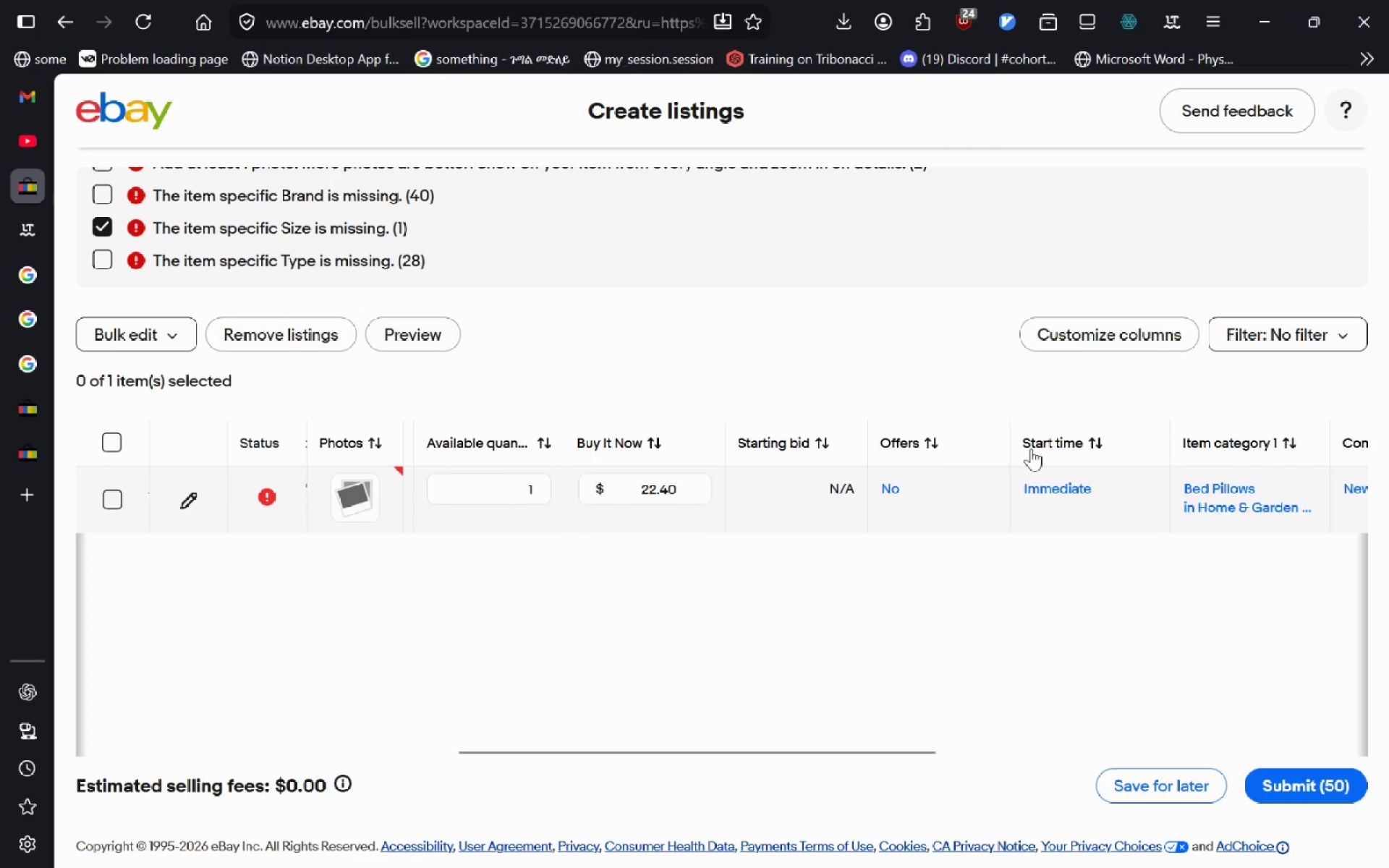 
wait(9.76)
 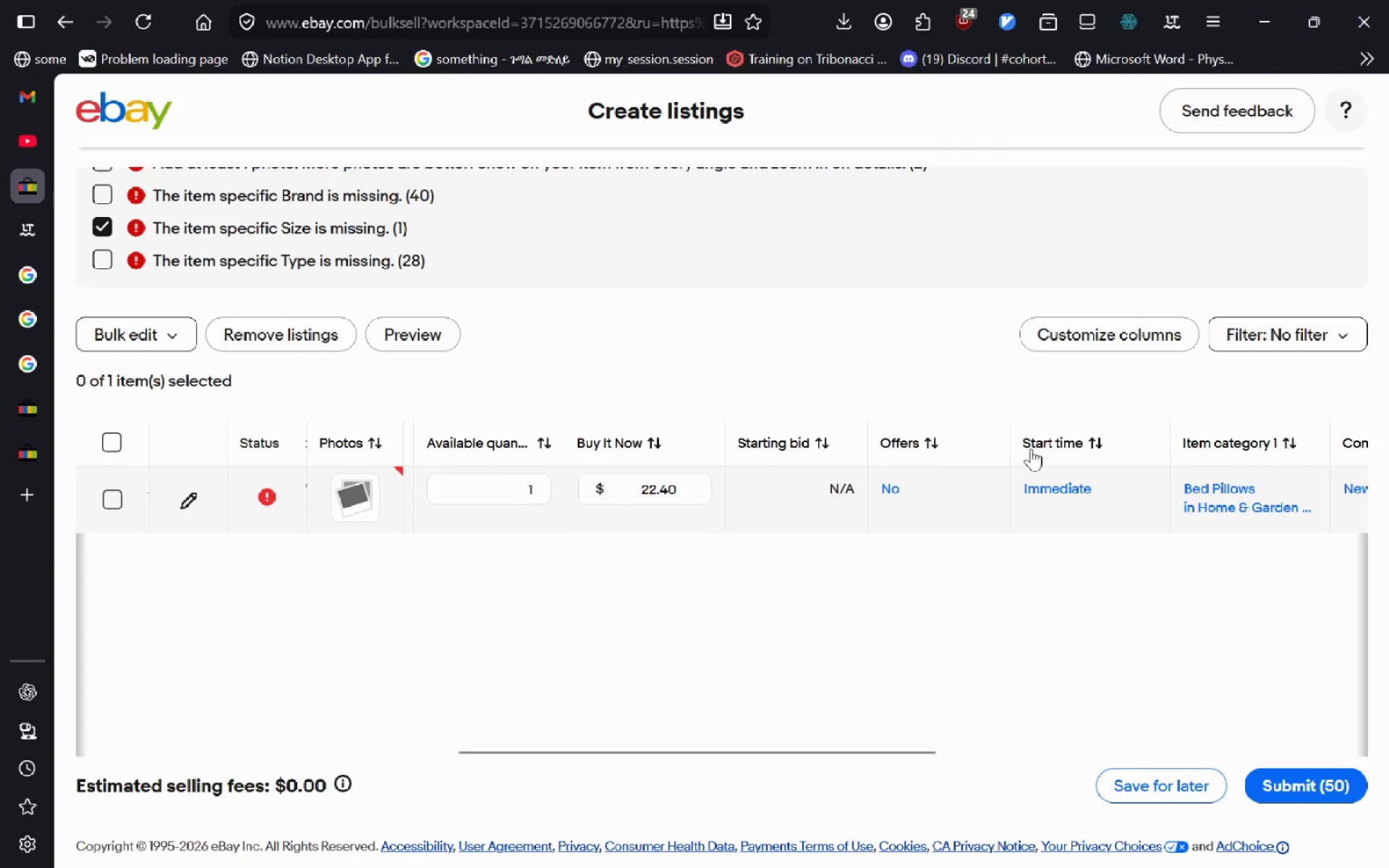 
left_click([810, 498])
 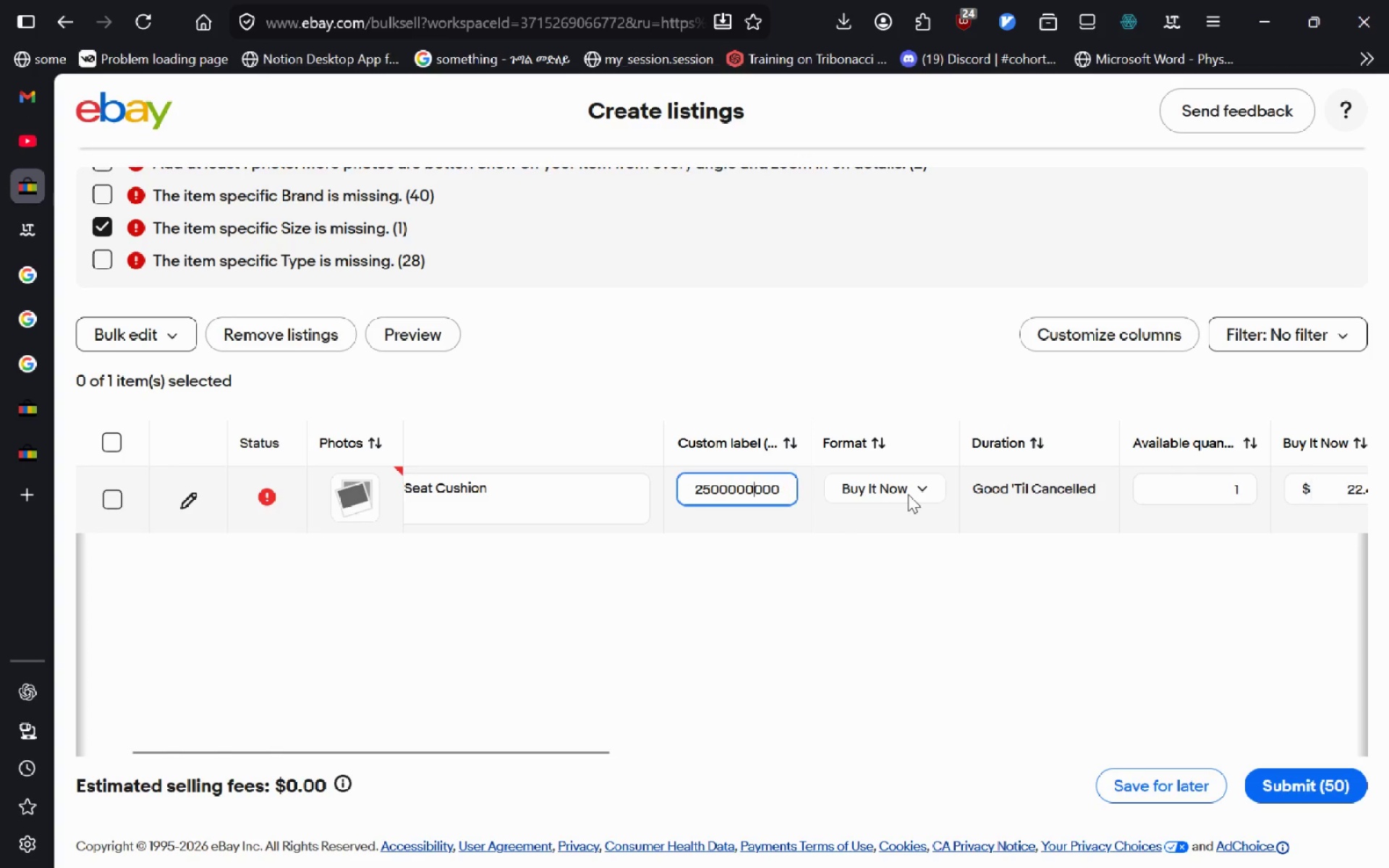 
left_click([908, 494])
 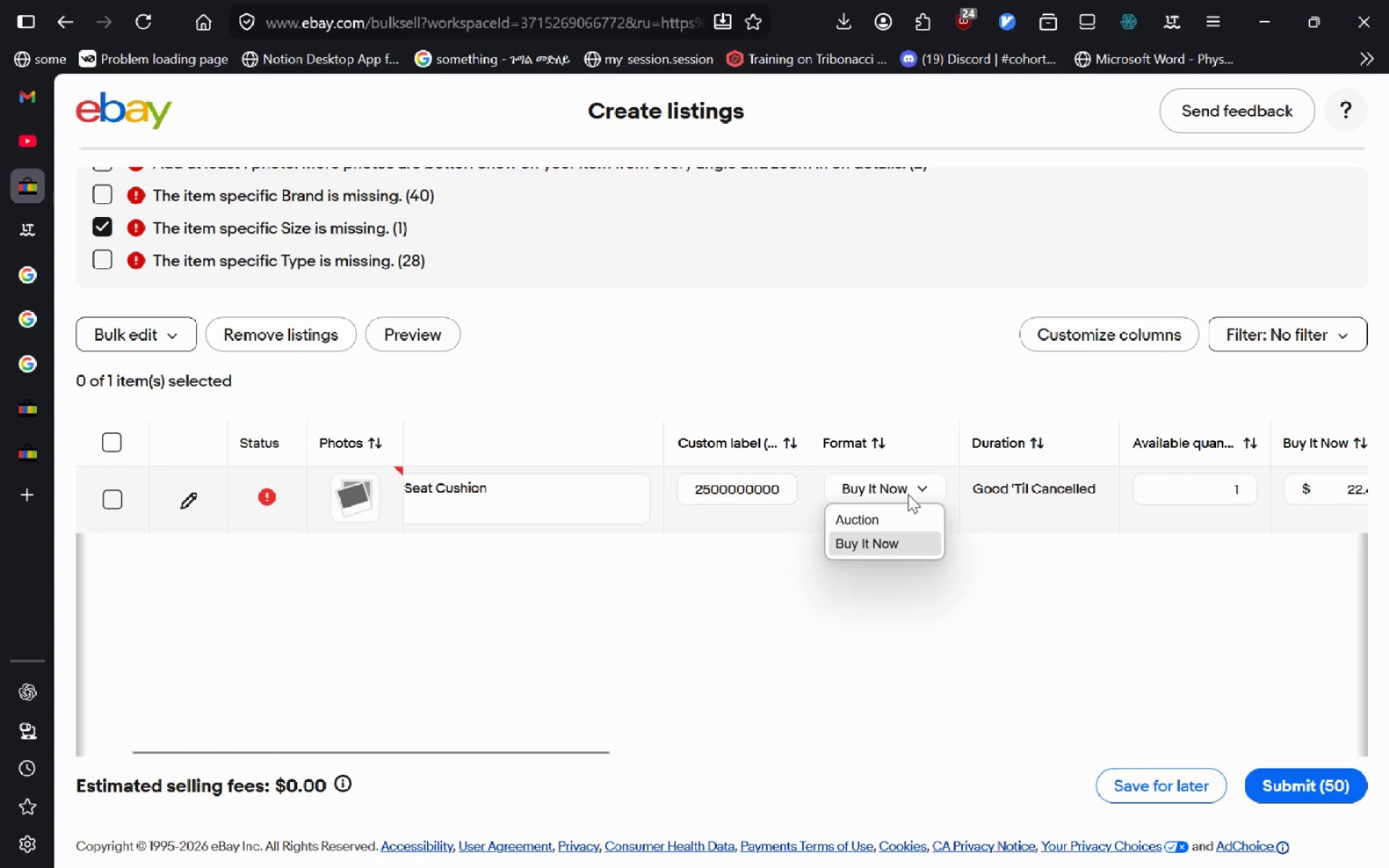 
left_click([908, 494])
 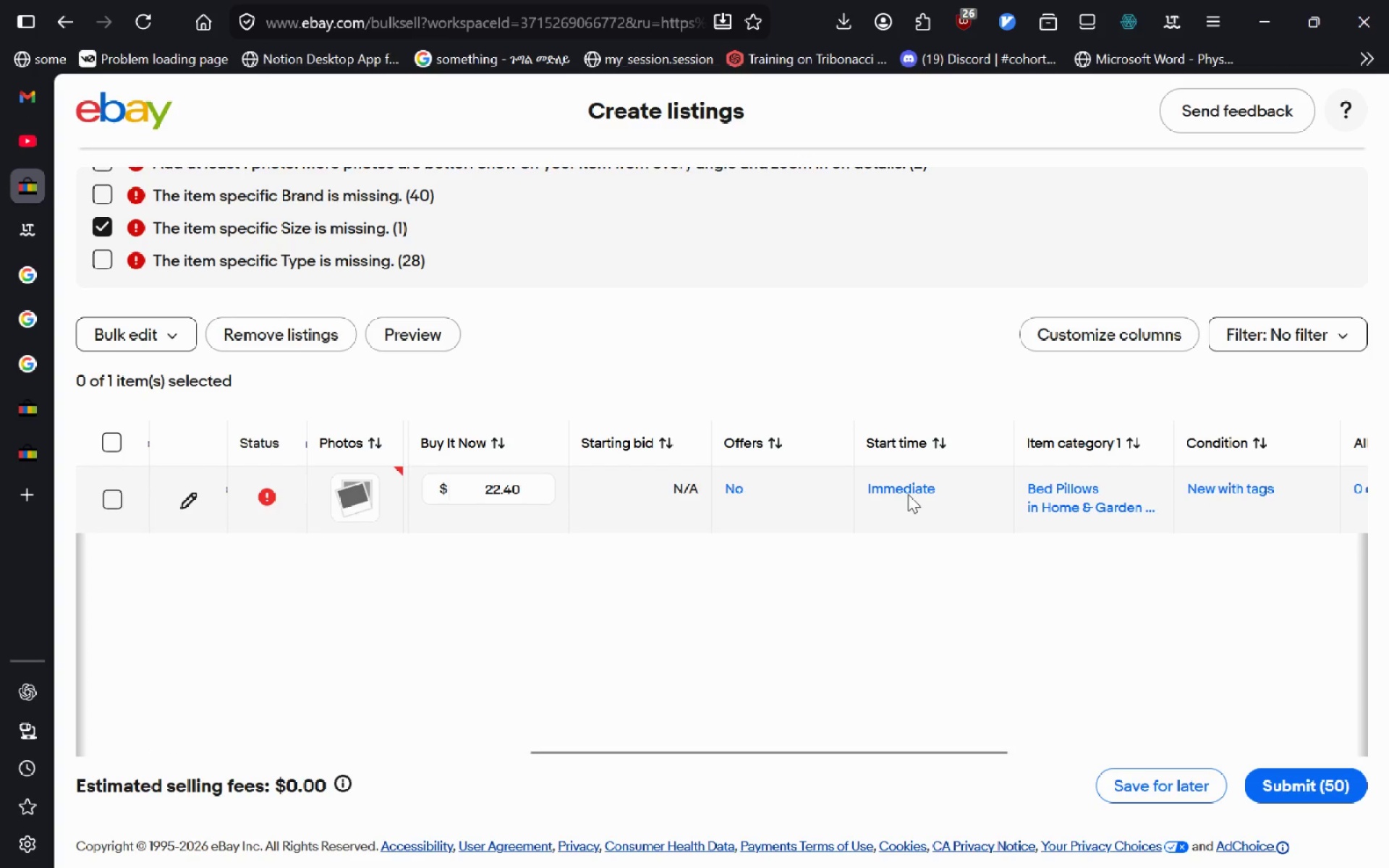 
wait(12.86)
 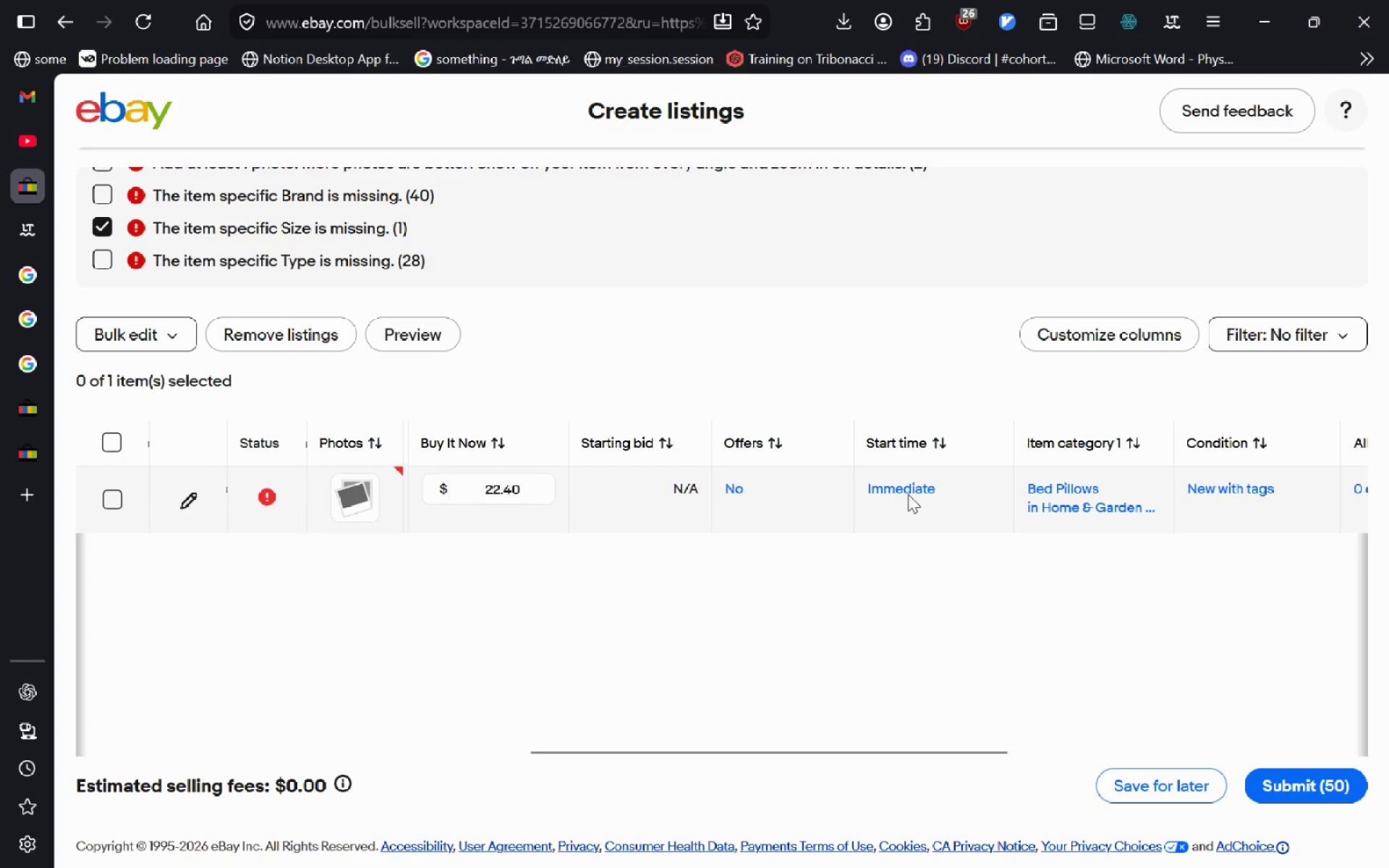 
left_click([1196, 487])
 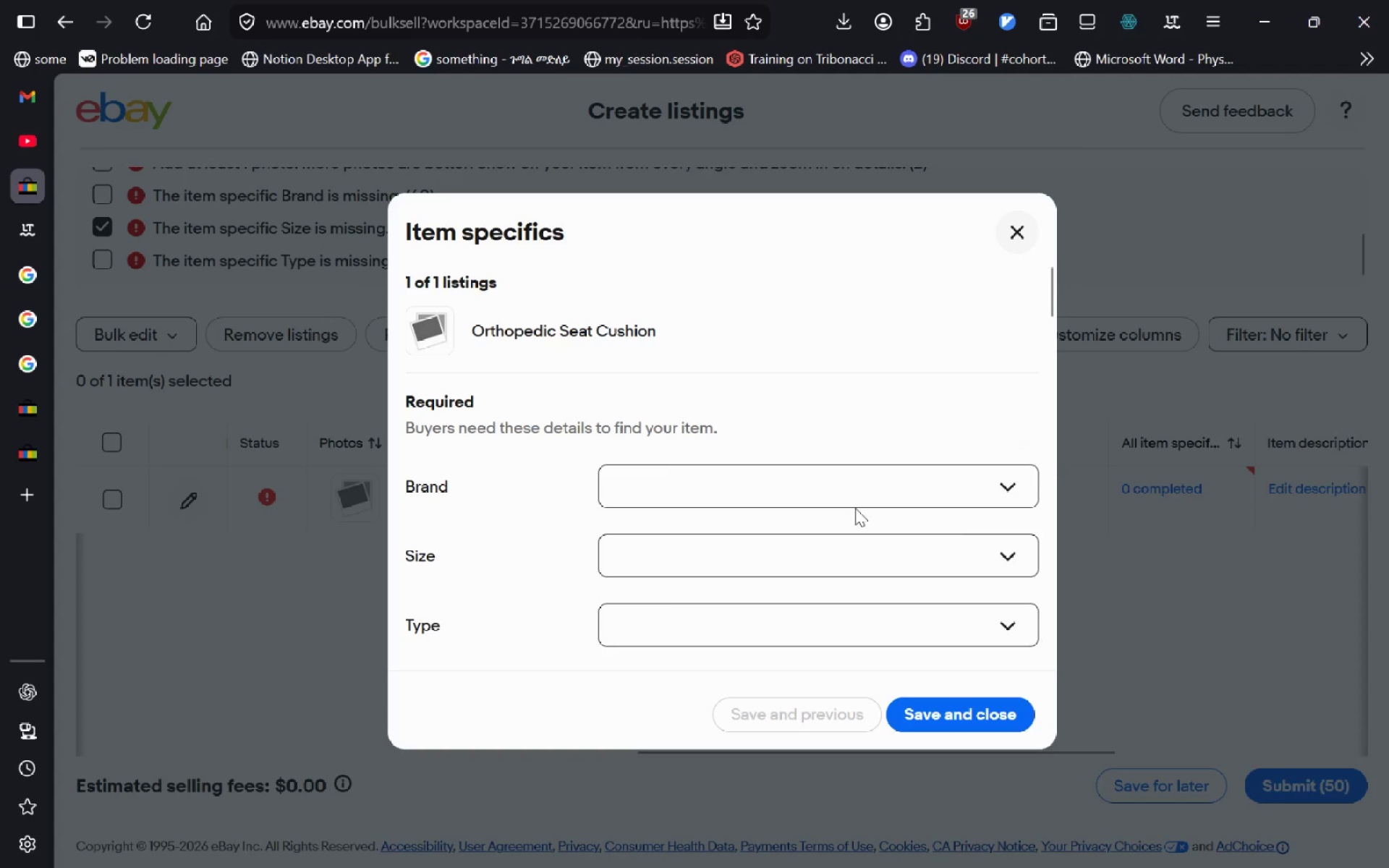 
left_click([854, 487])
 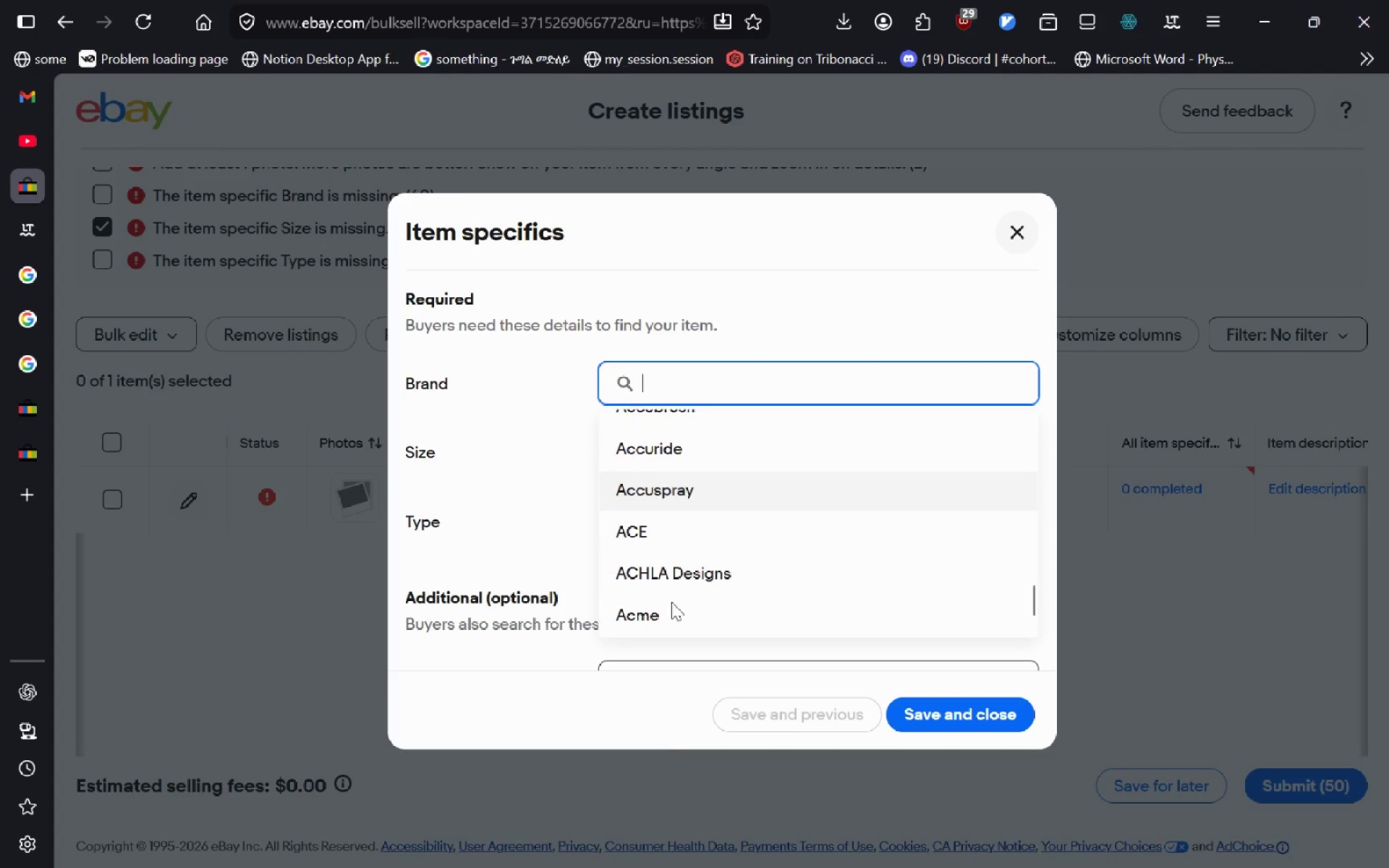 
wait(30.75)
 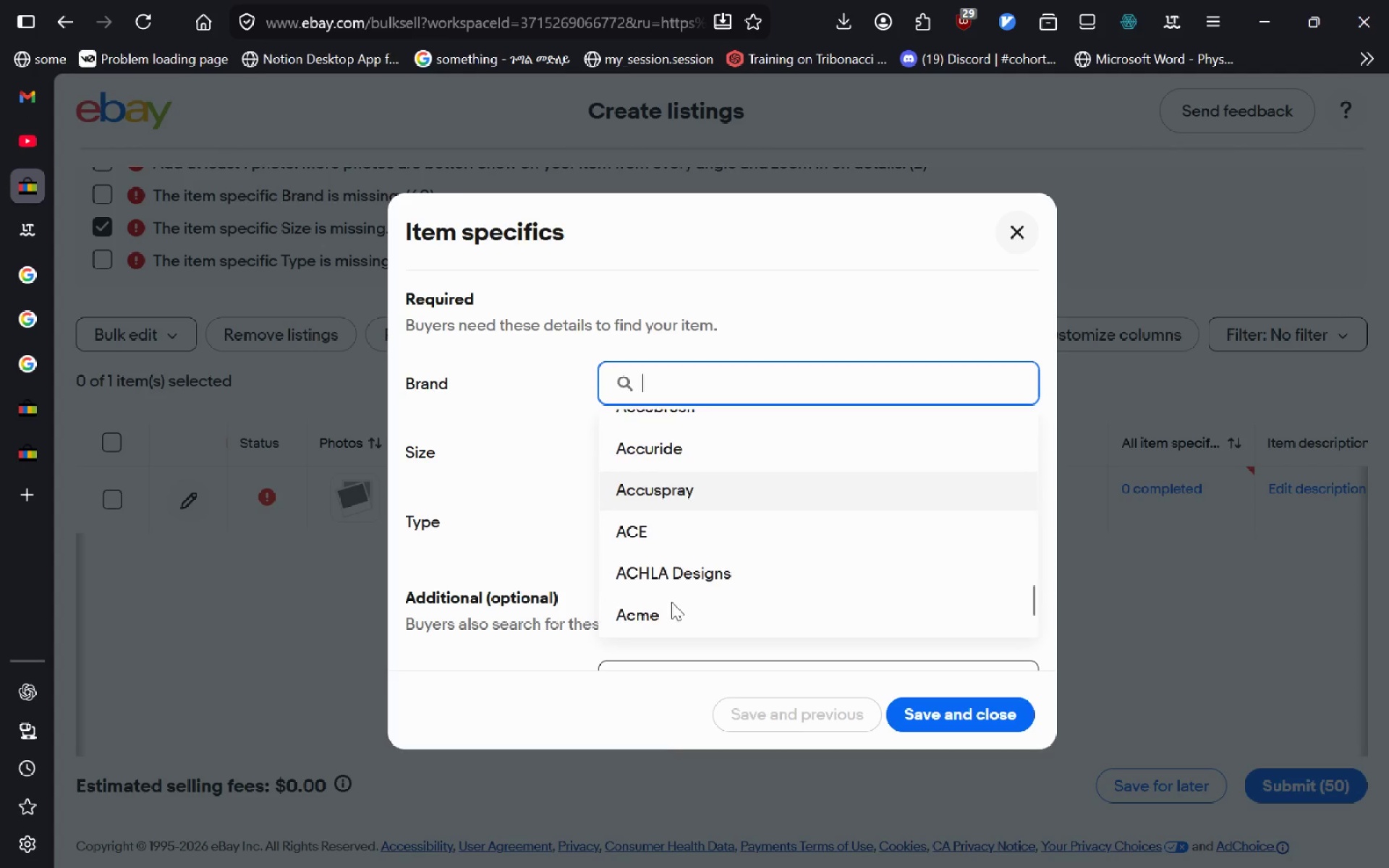 
left_click([997, 850])